 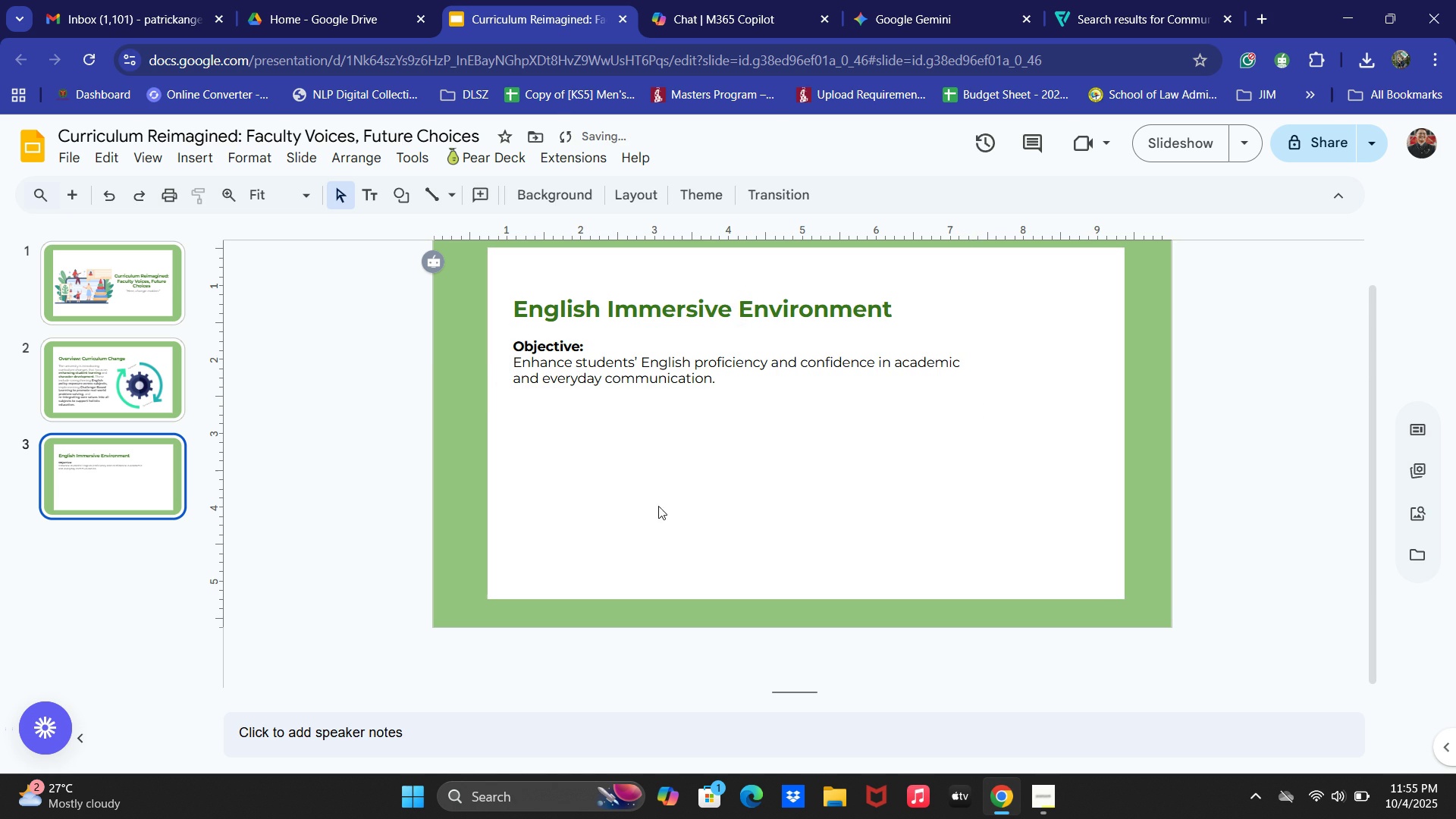 
left_click([608, 346])
 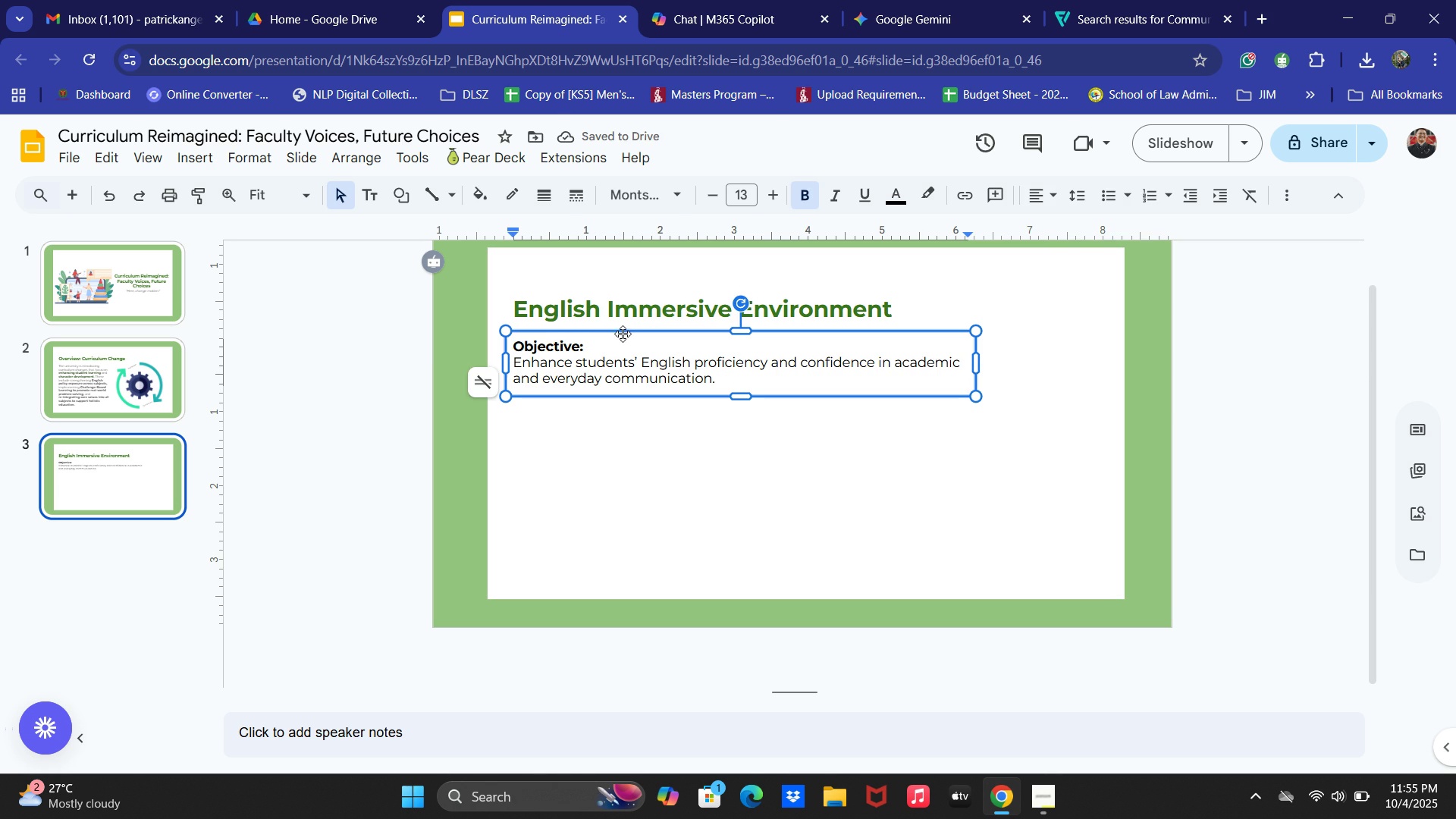 
left_click([623, 334])
 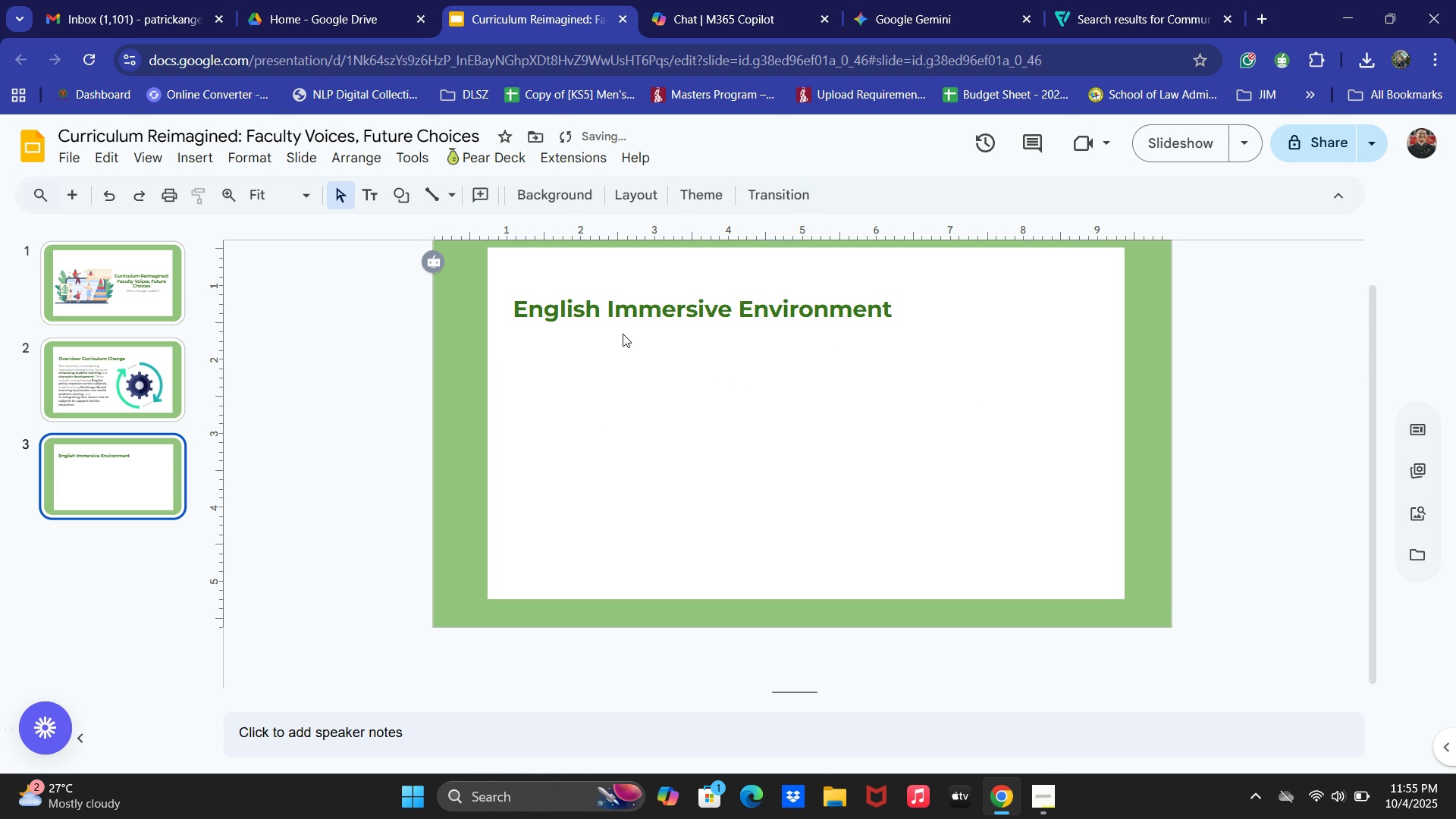 
key(Backspace)
 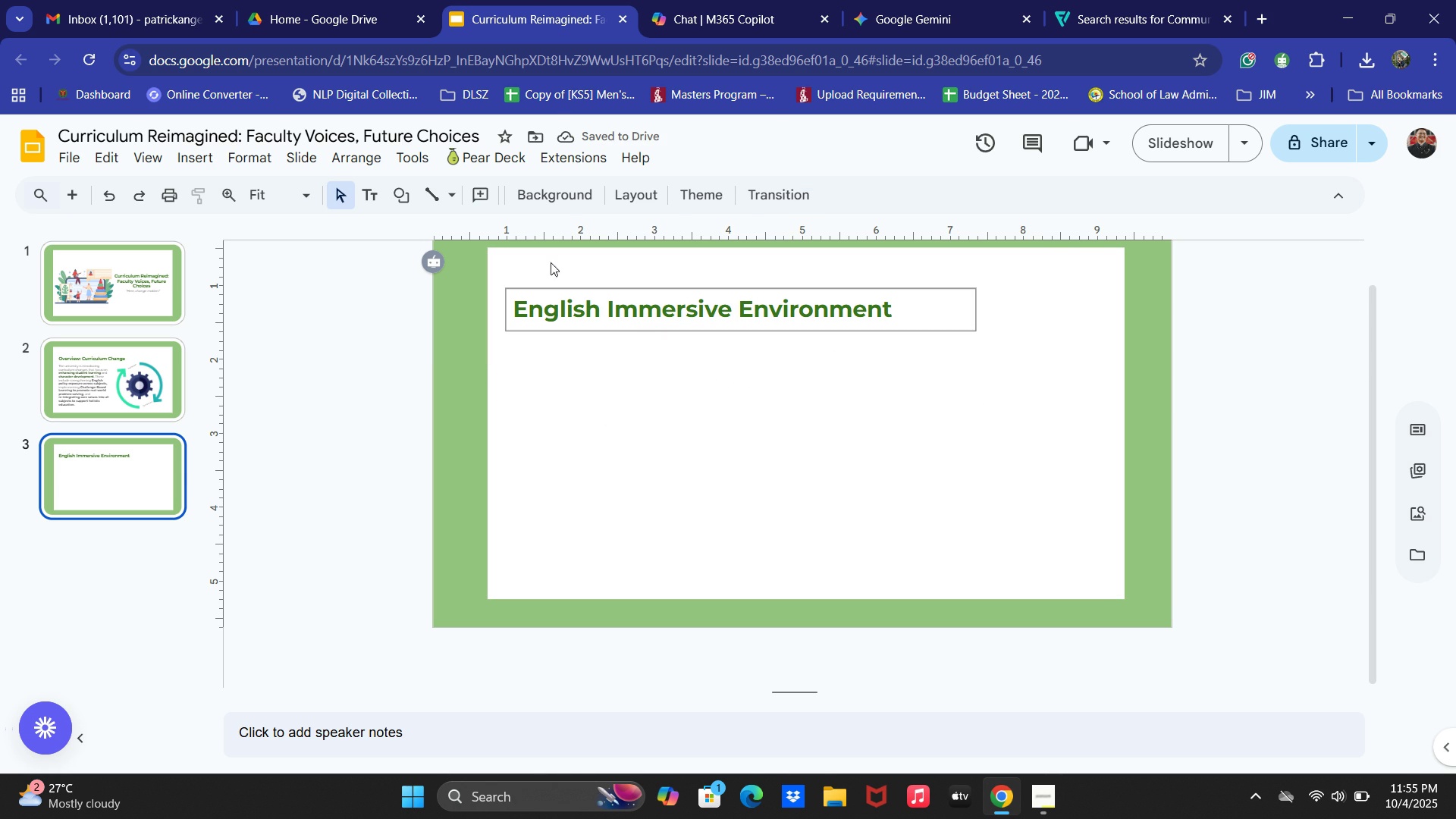 
left_click([193, 154])
 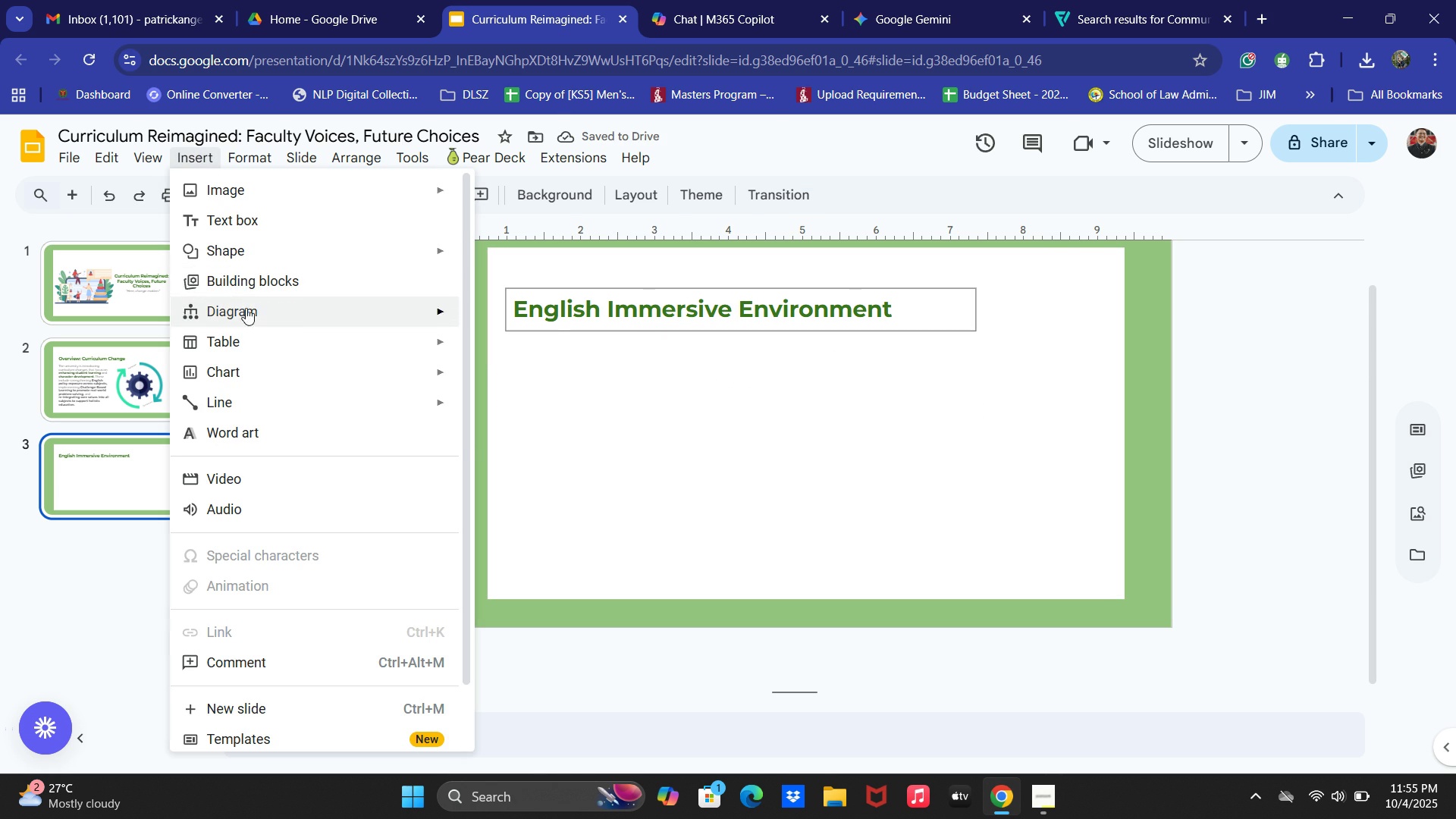 
left_click([249, 346])
 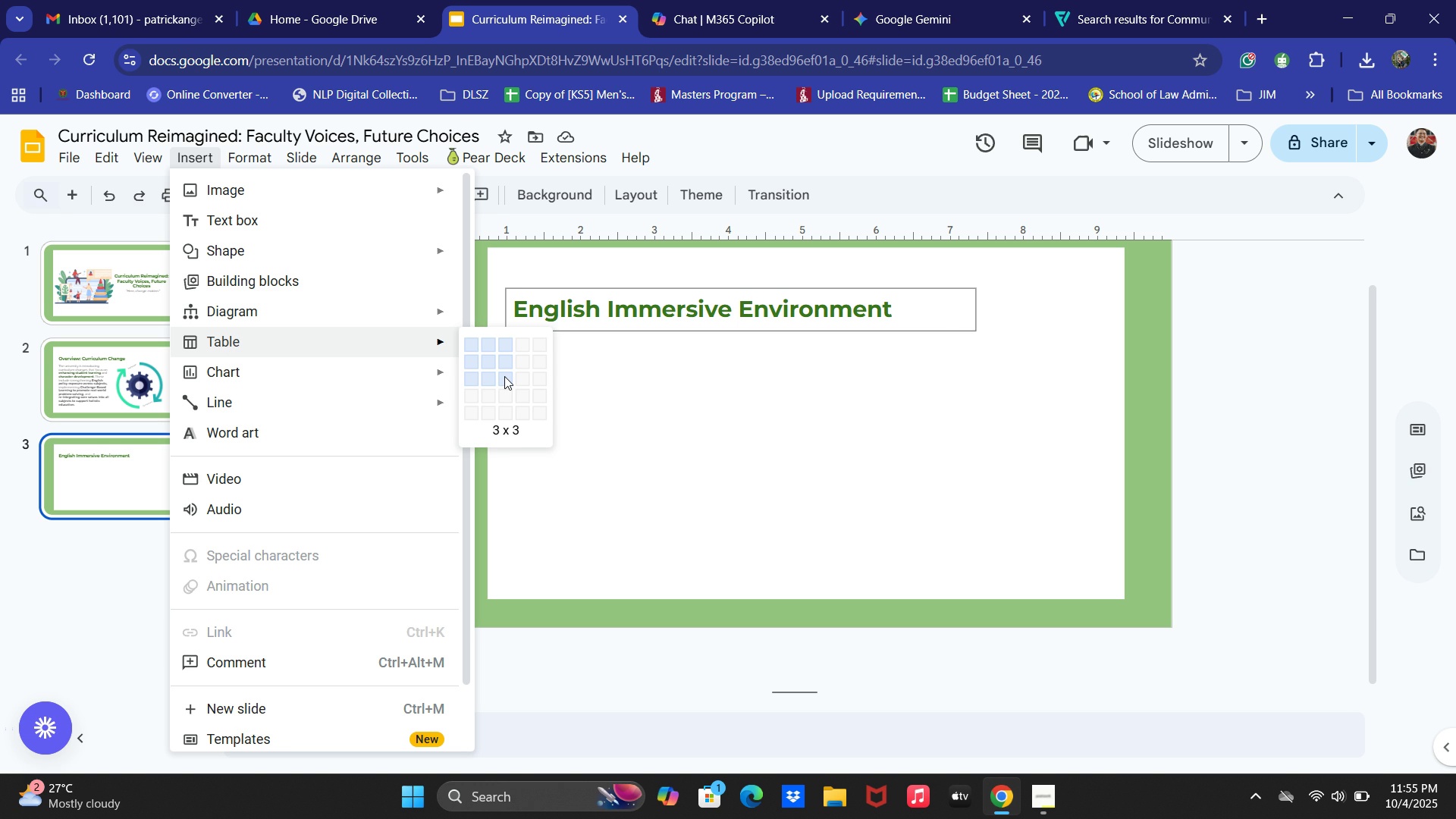 
left_click([507, 342])